 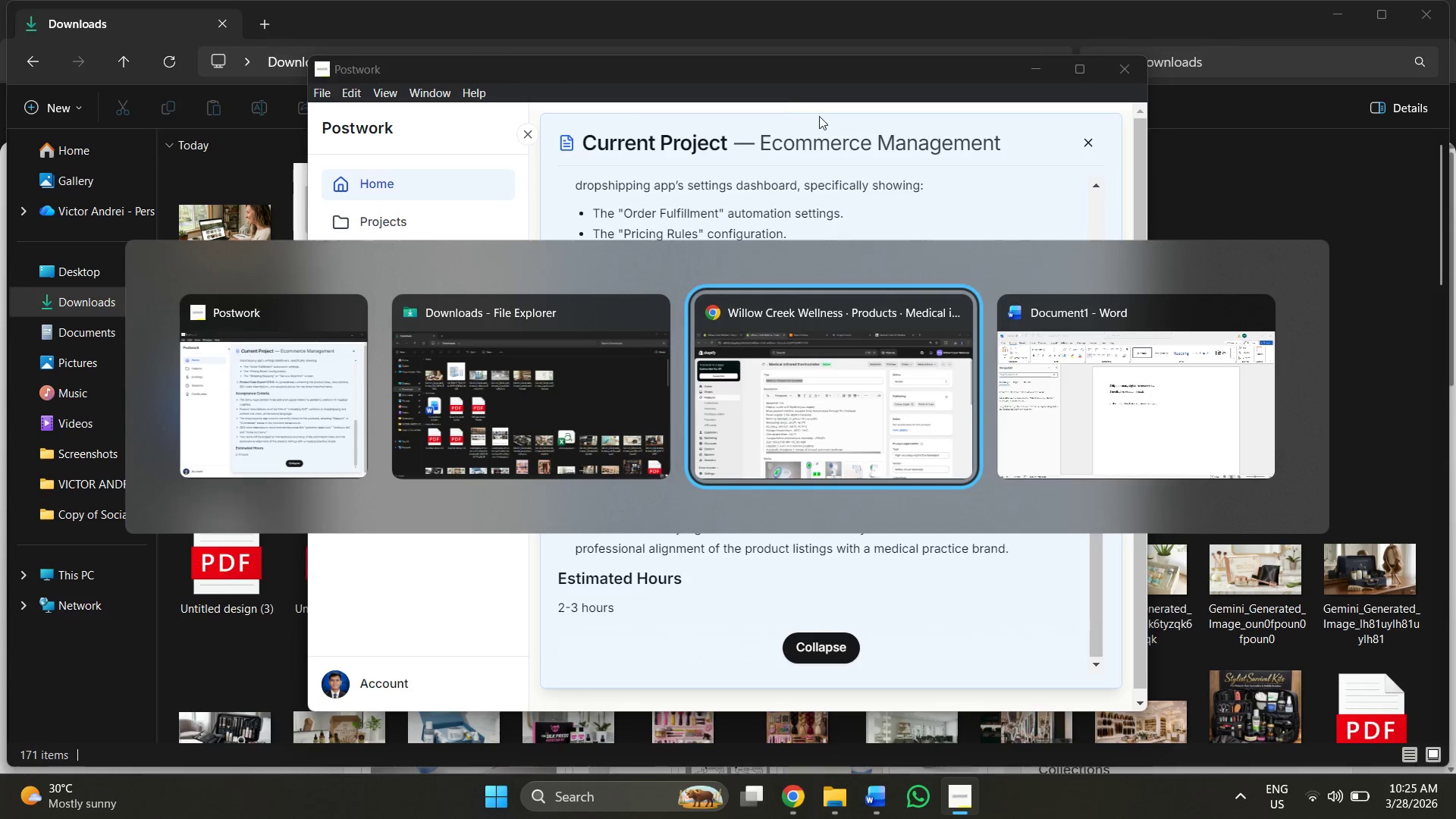 
left_click([861, 271])
 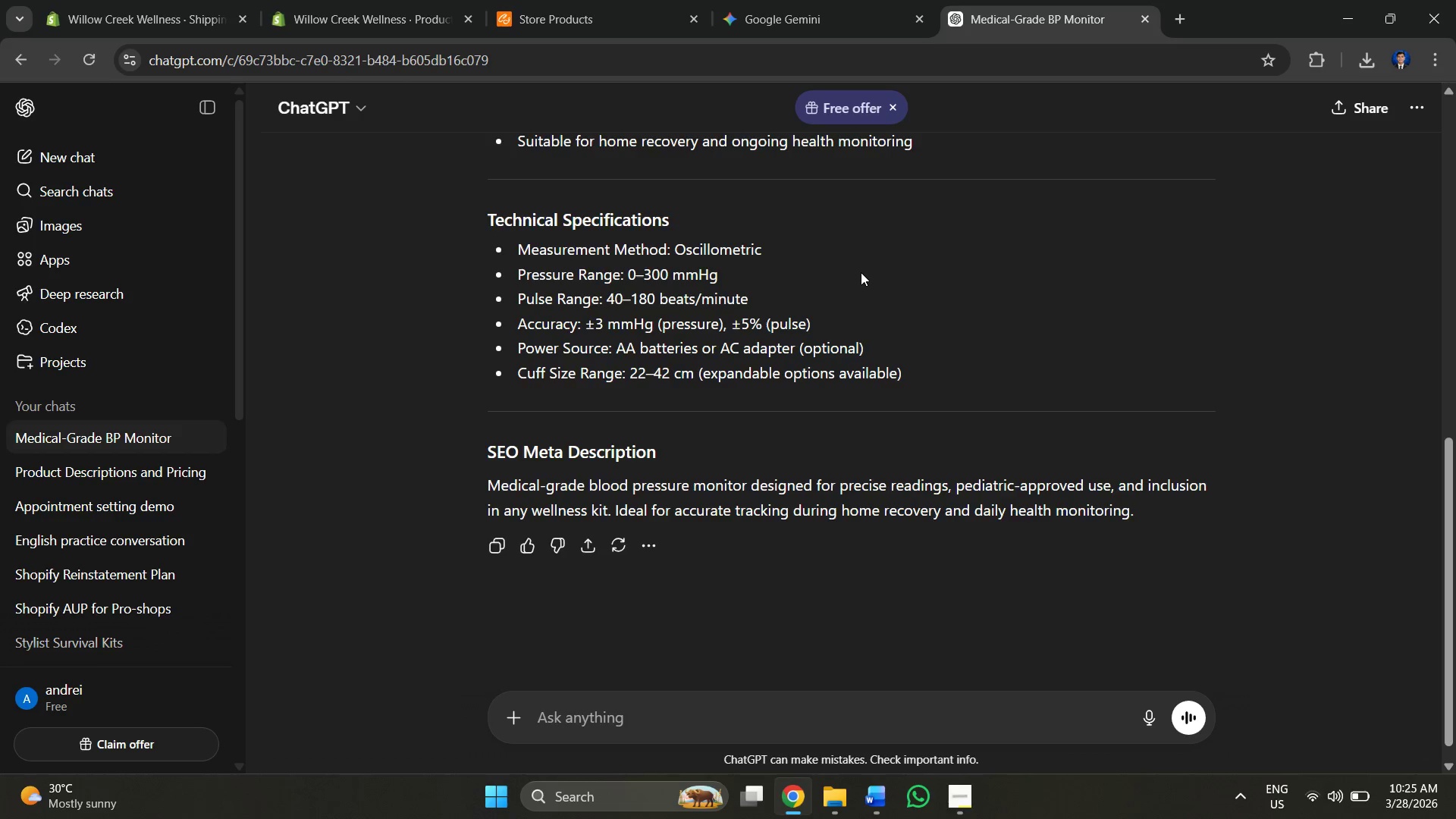 
scroll: coordinate [743, 233], scroll_direction: up, amount: 9.0
 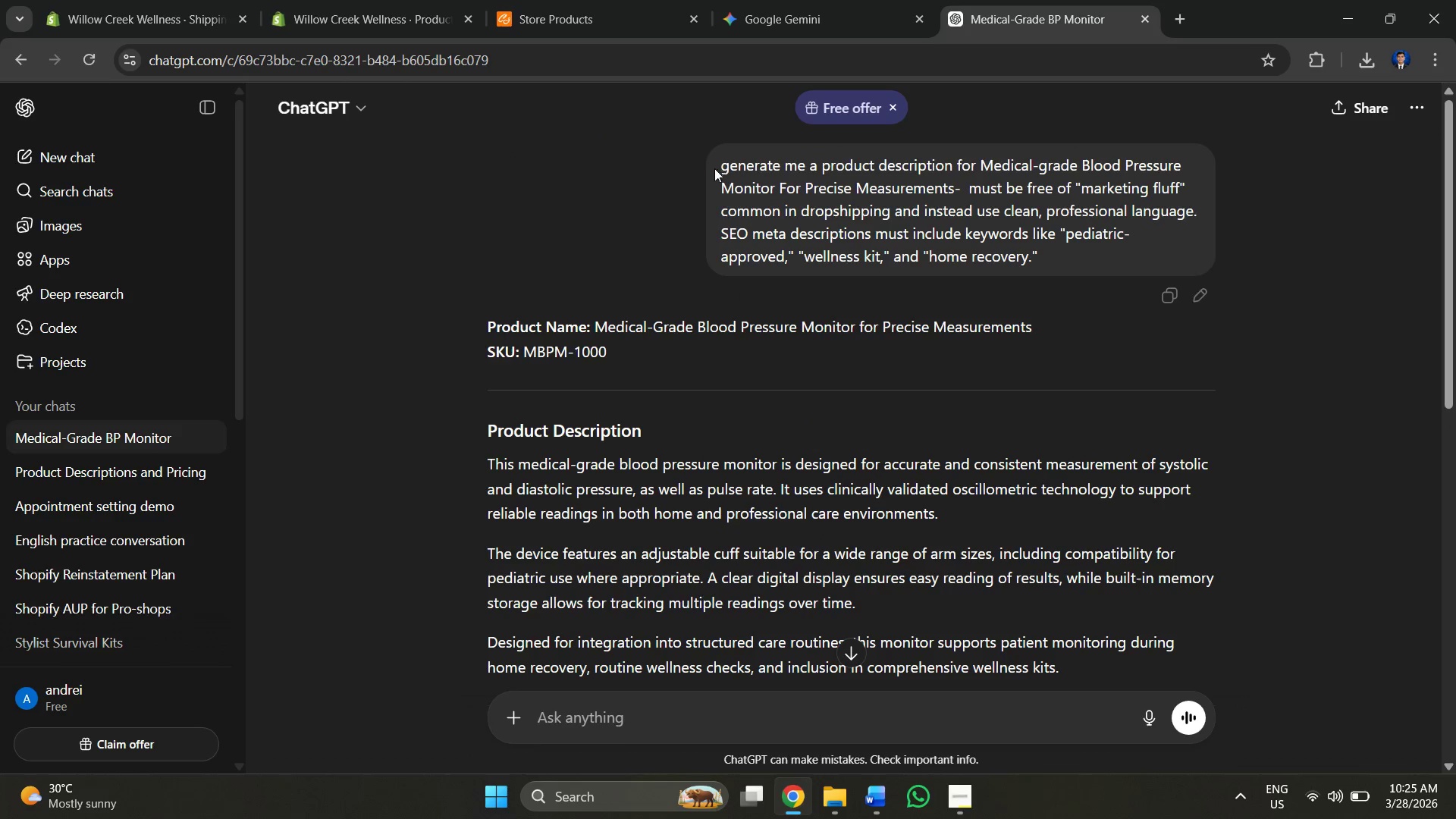 
left_click_drag(start_coordinate=[716, 158], to_coordinate=[1037, 279])
 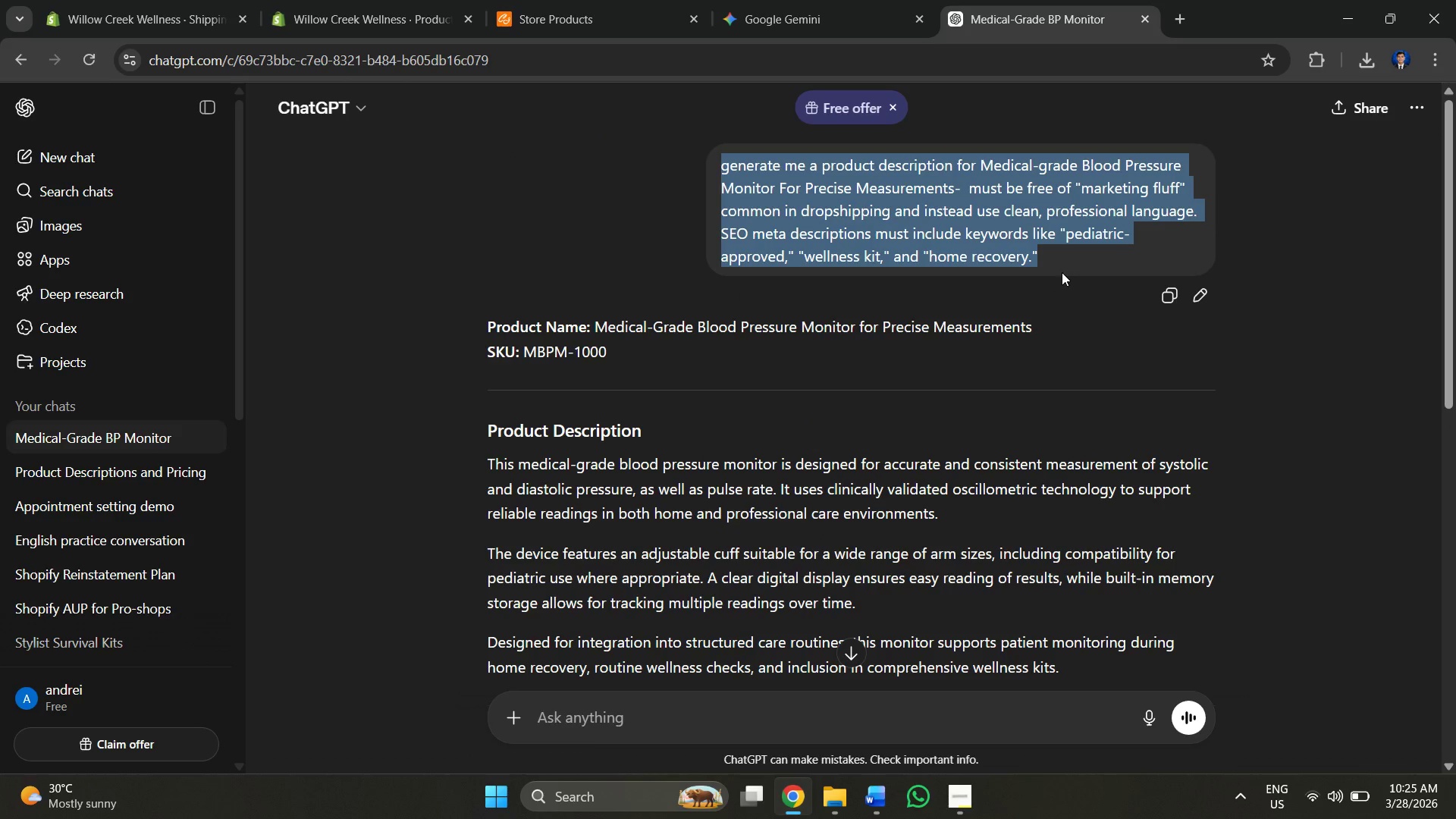 
key(Control+C)
 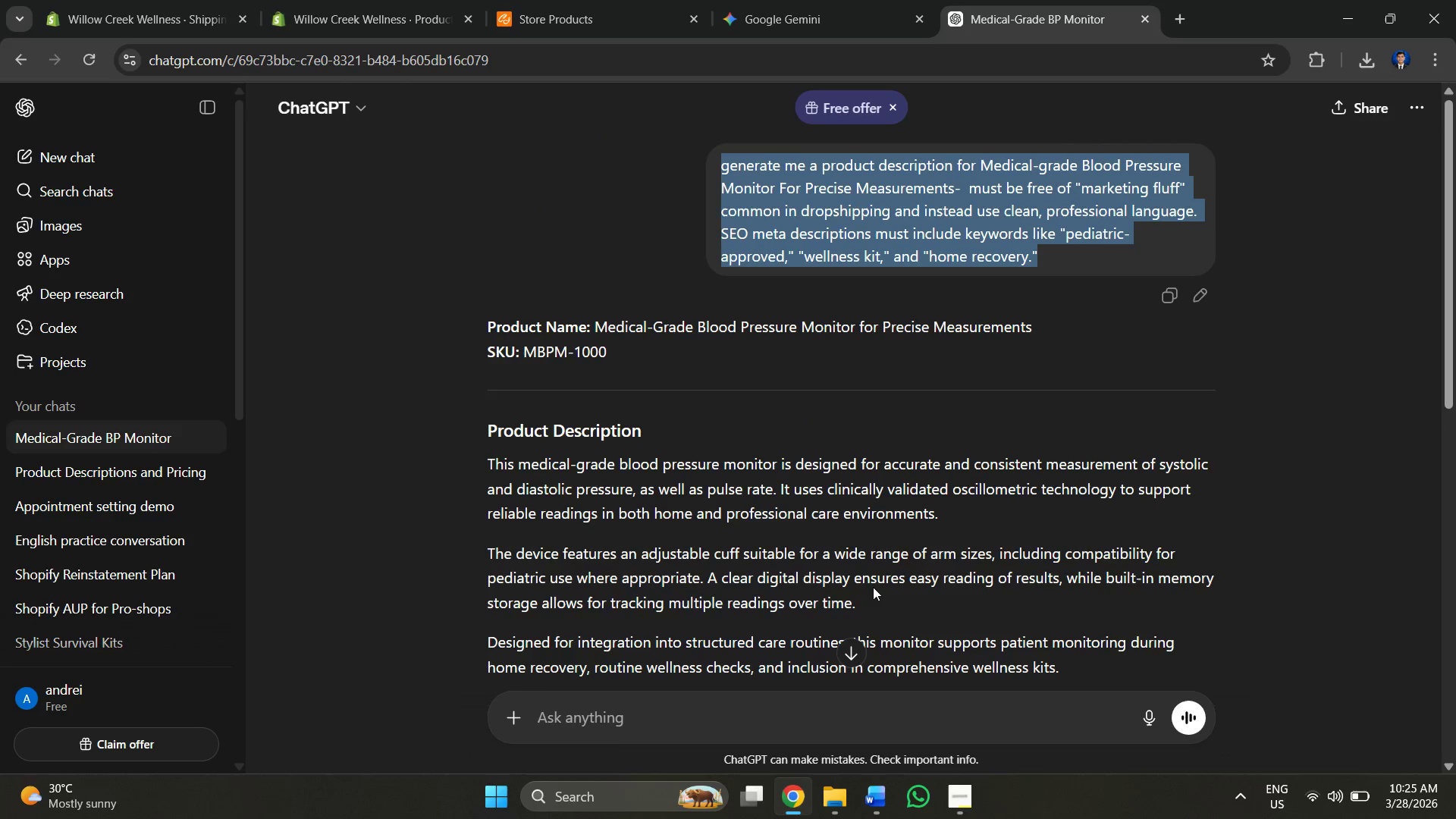 
left_click([707, 720])
 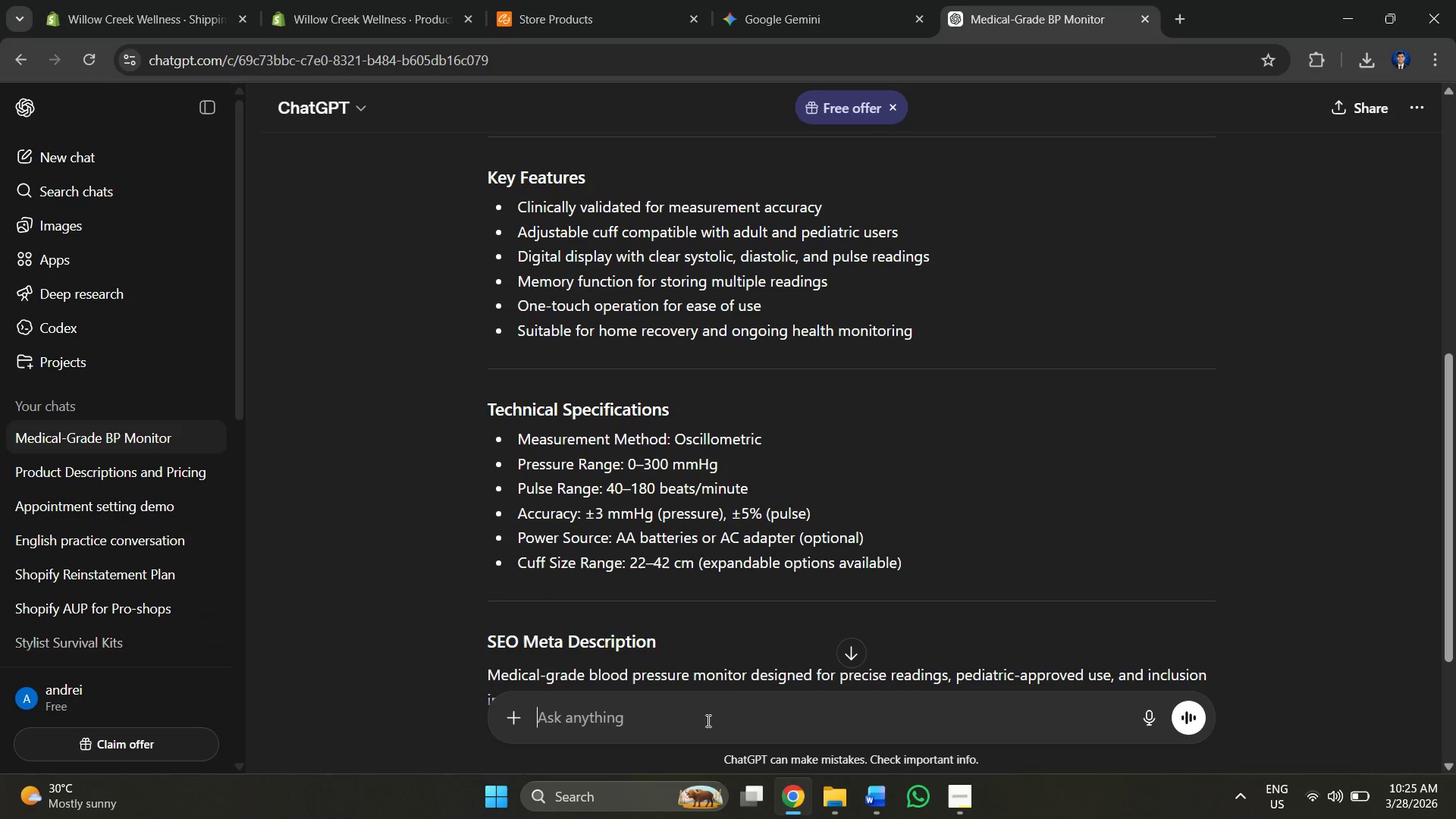 
scroll: coordinate [788, 608], scroll_direction: down, amount: 6.0
 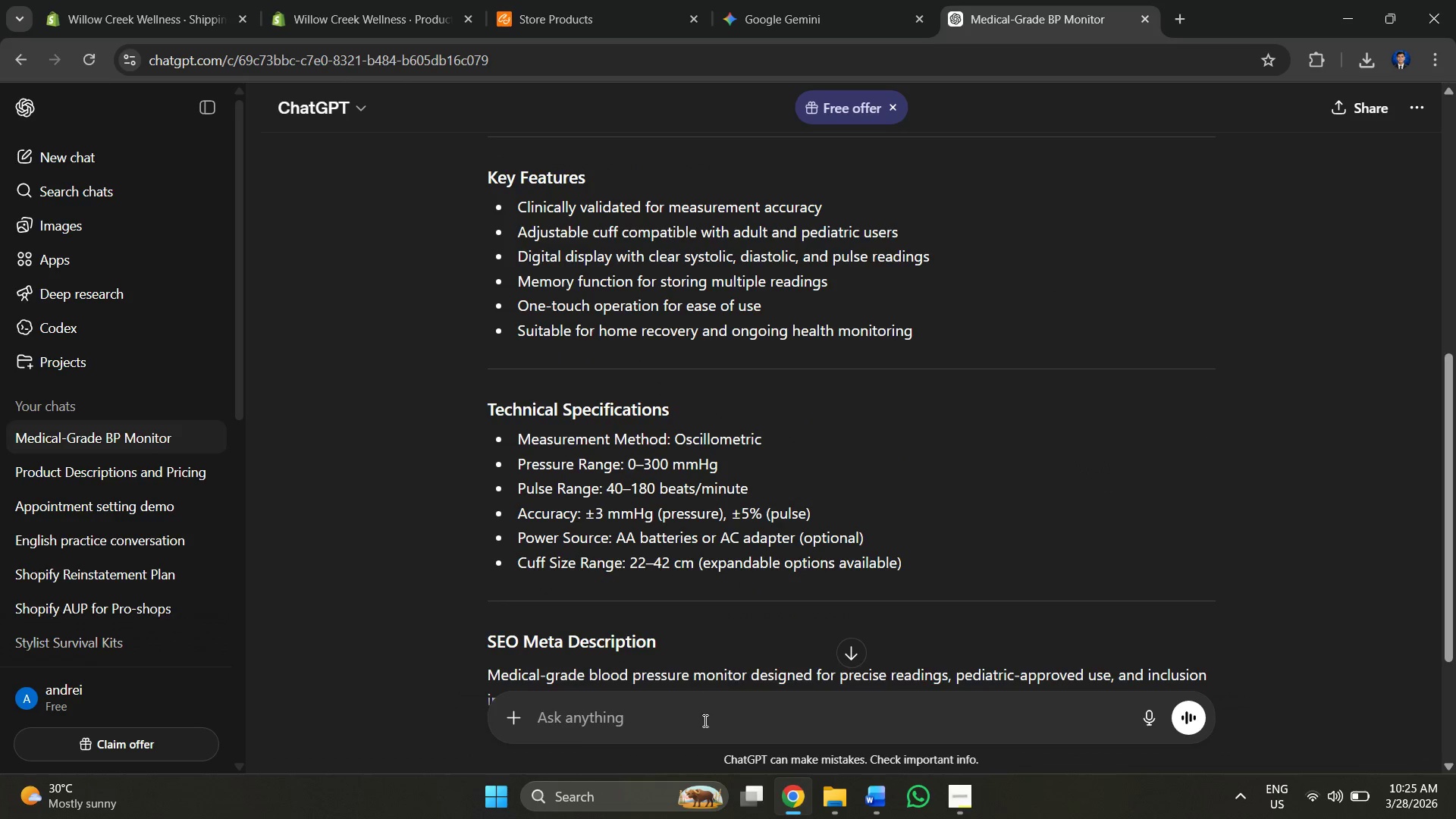 
key(Control+V)
 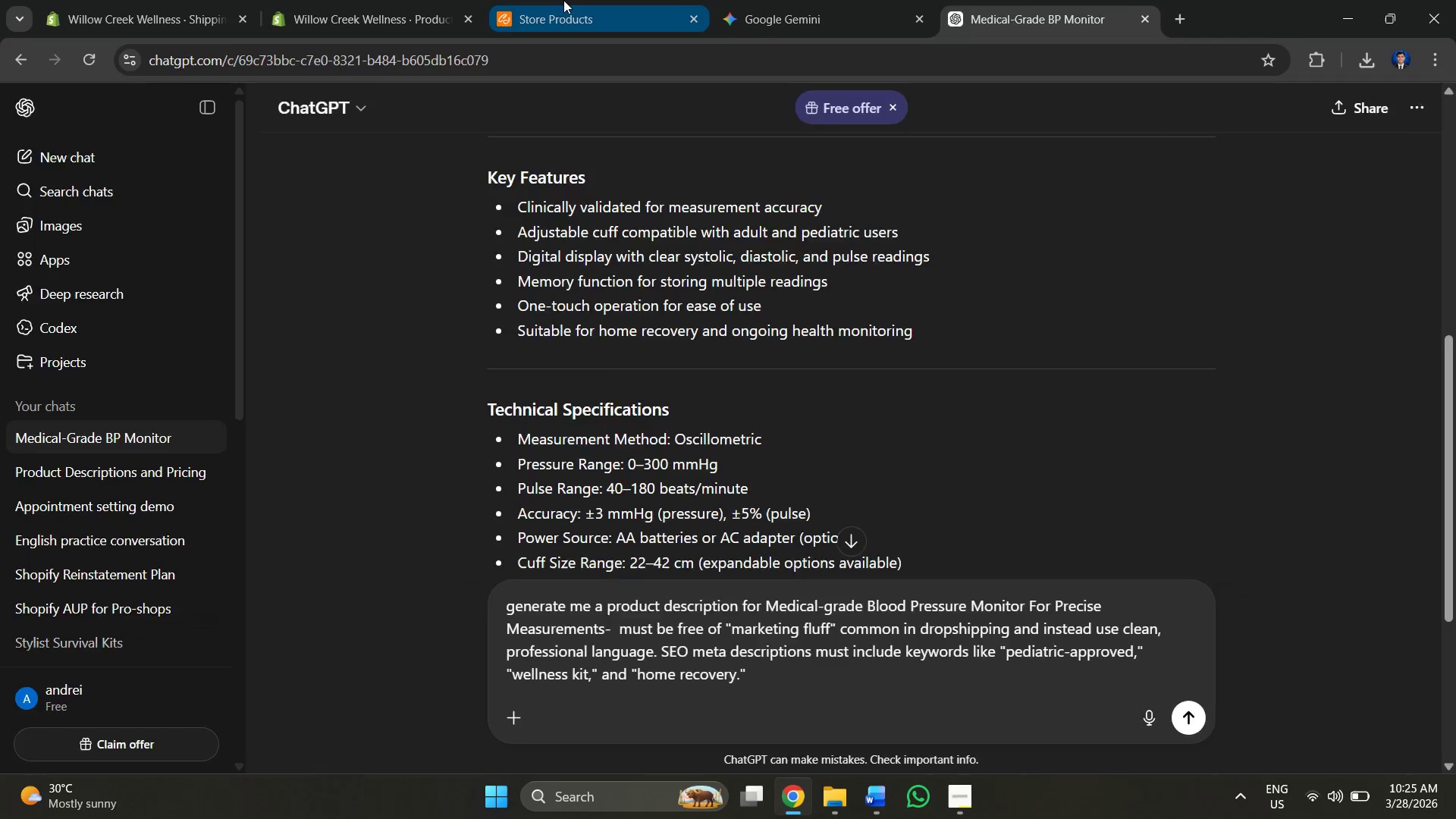 
double_click([362, 0])
 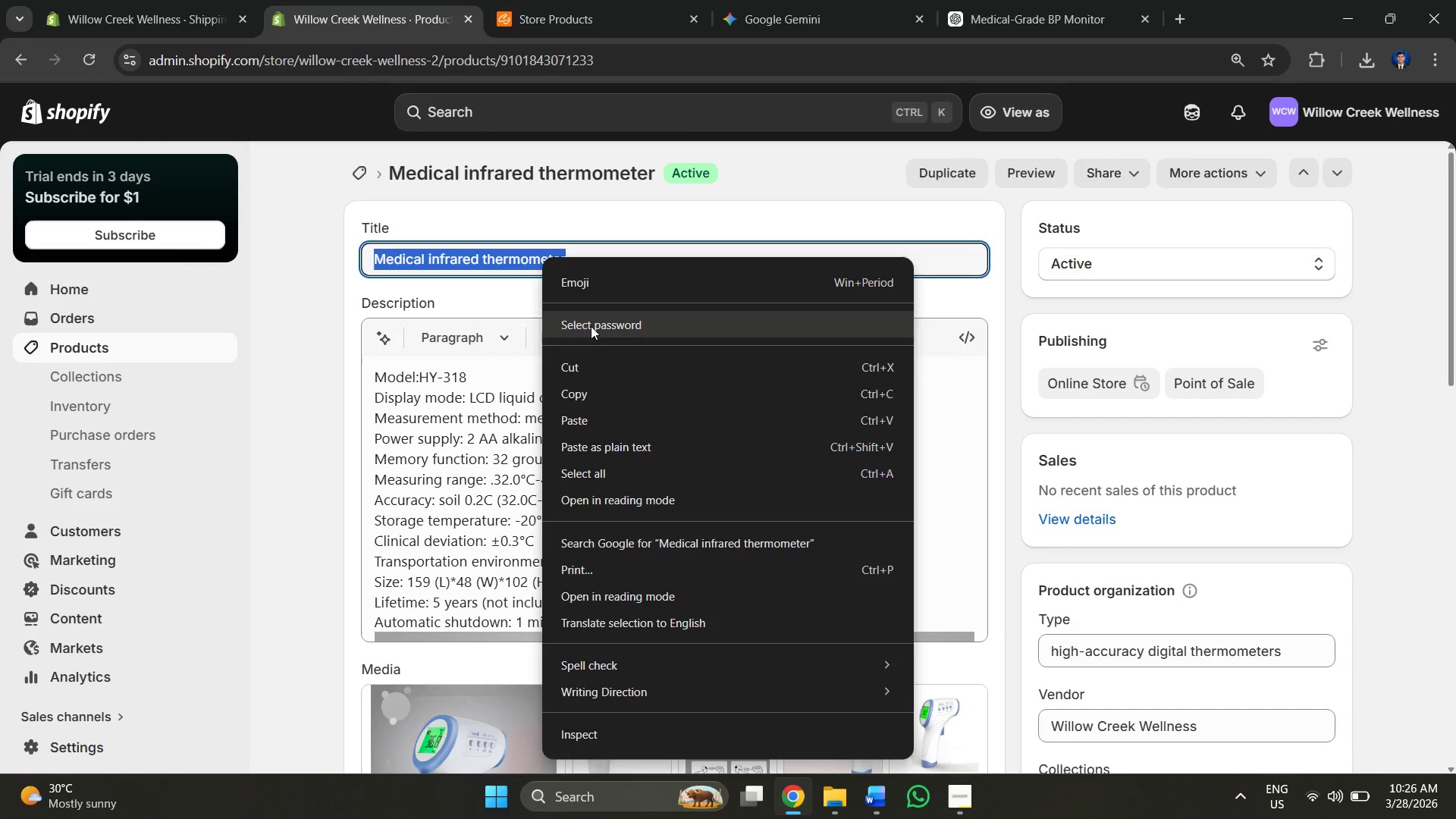 
left_click([582, 383])
 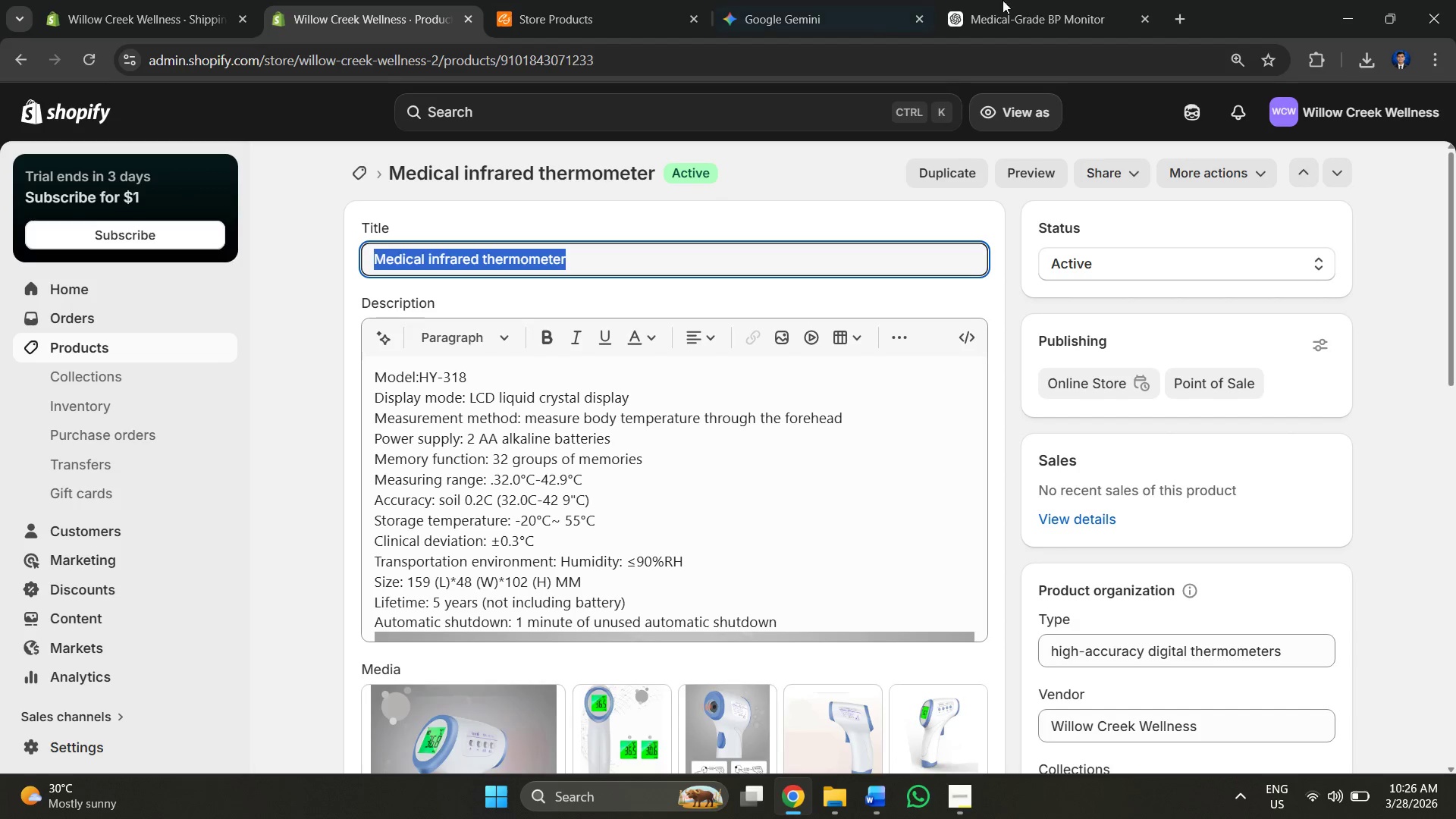 
left_click([1027, 0])
 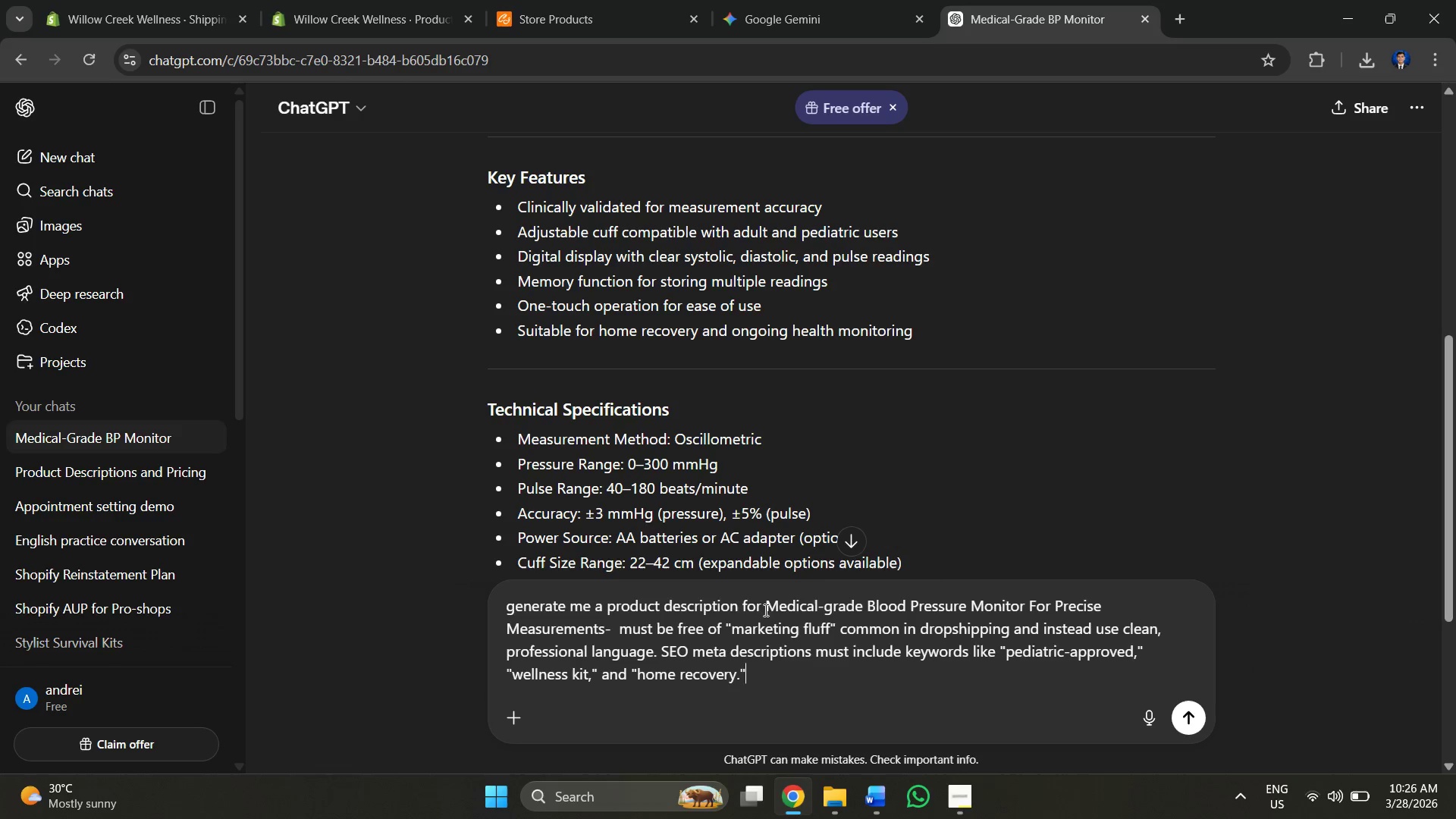 
left_click_drag(start_coordinate=[767, 603], to_coordinate=[603, 632])
 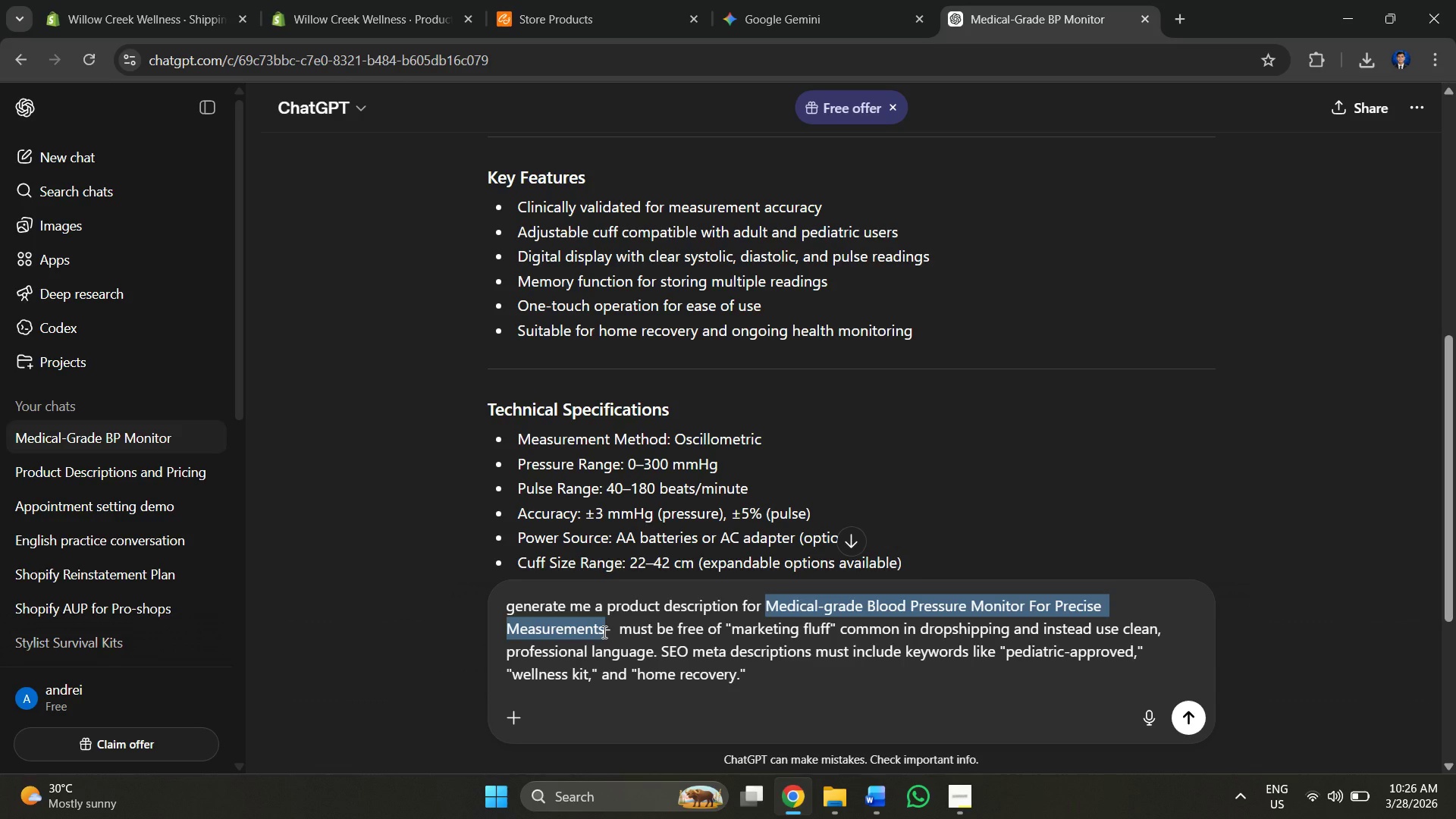 
key(Control+V)
 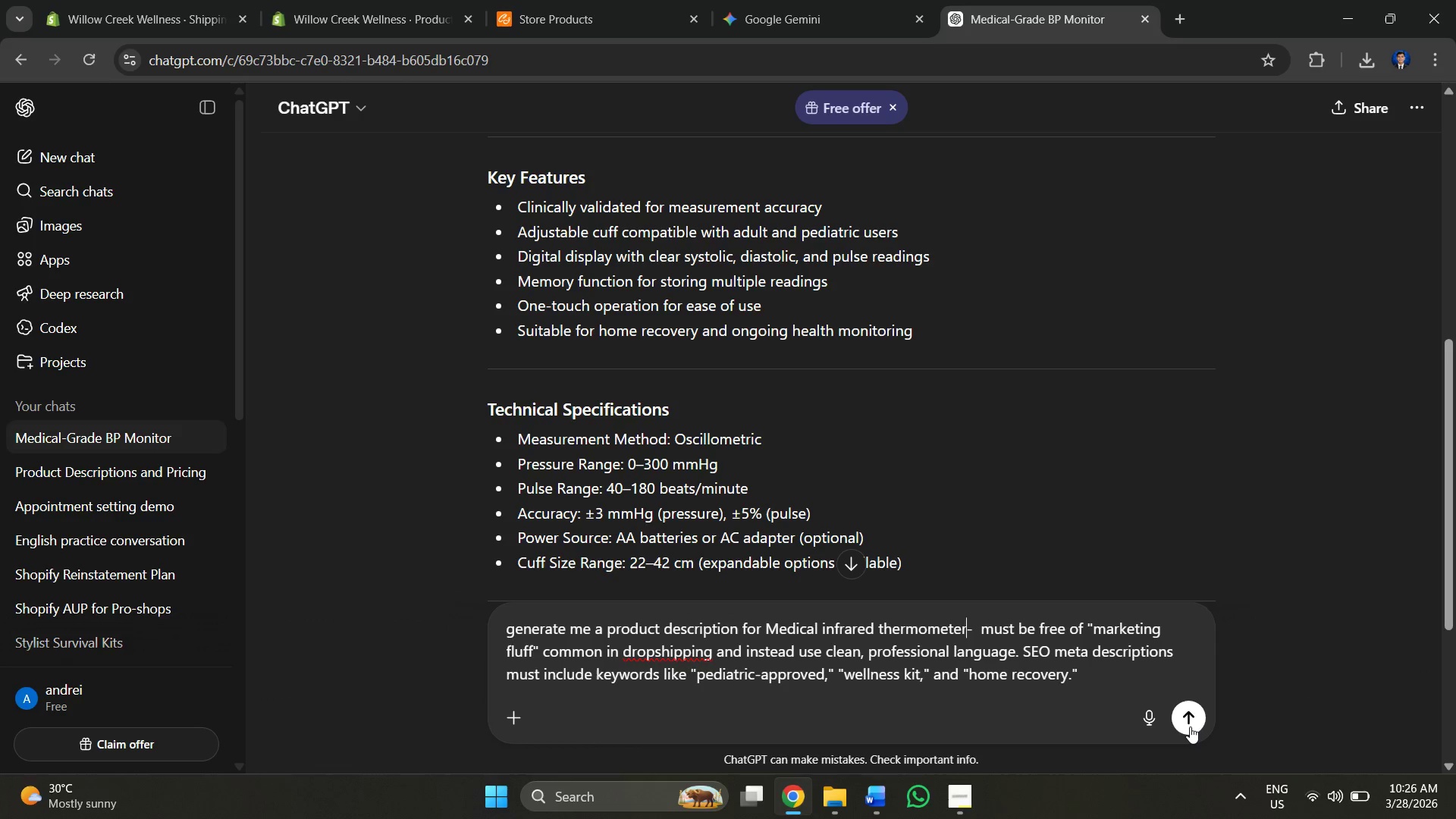 
left_click([1186, 719])
 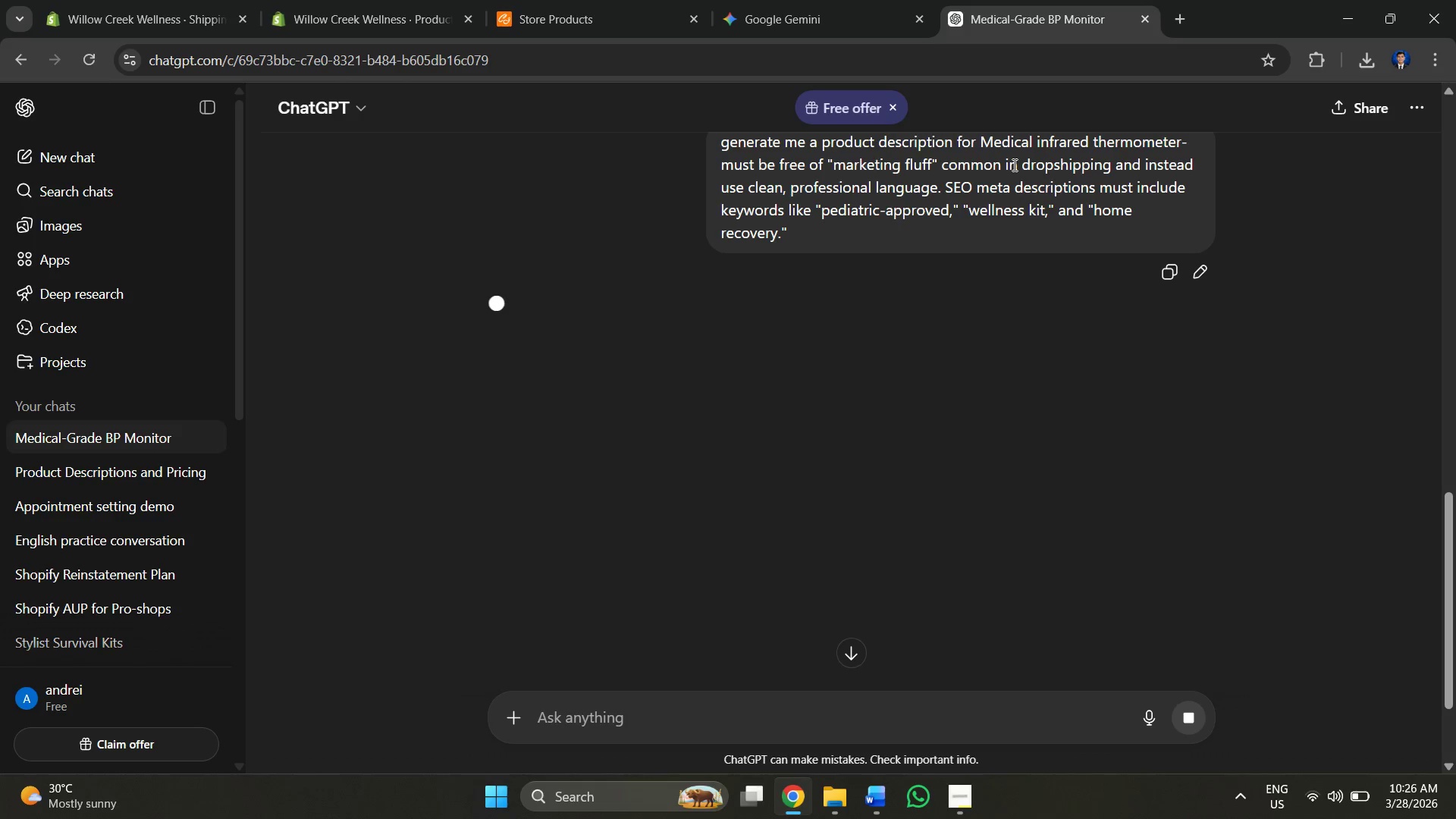 
wait(8.52)
 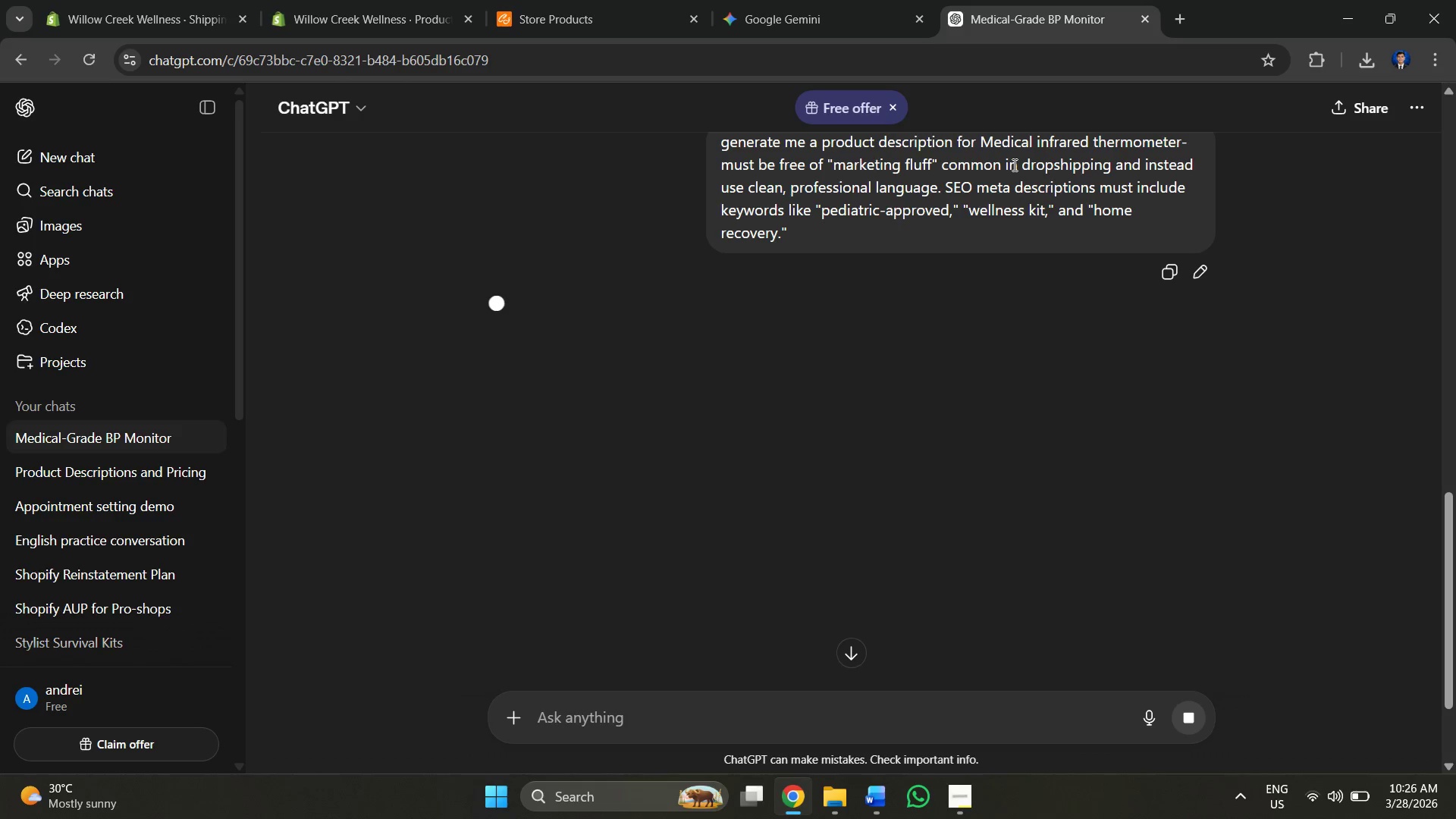 
left_click_drag(start_coordinate=[479, 431], to_coordinate=[752, 651])
 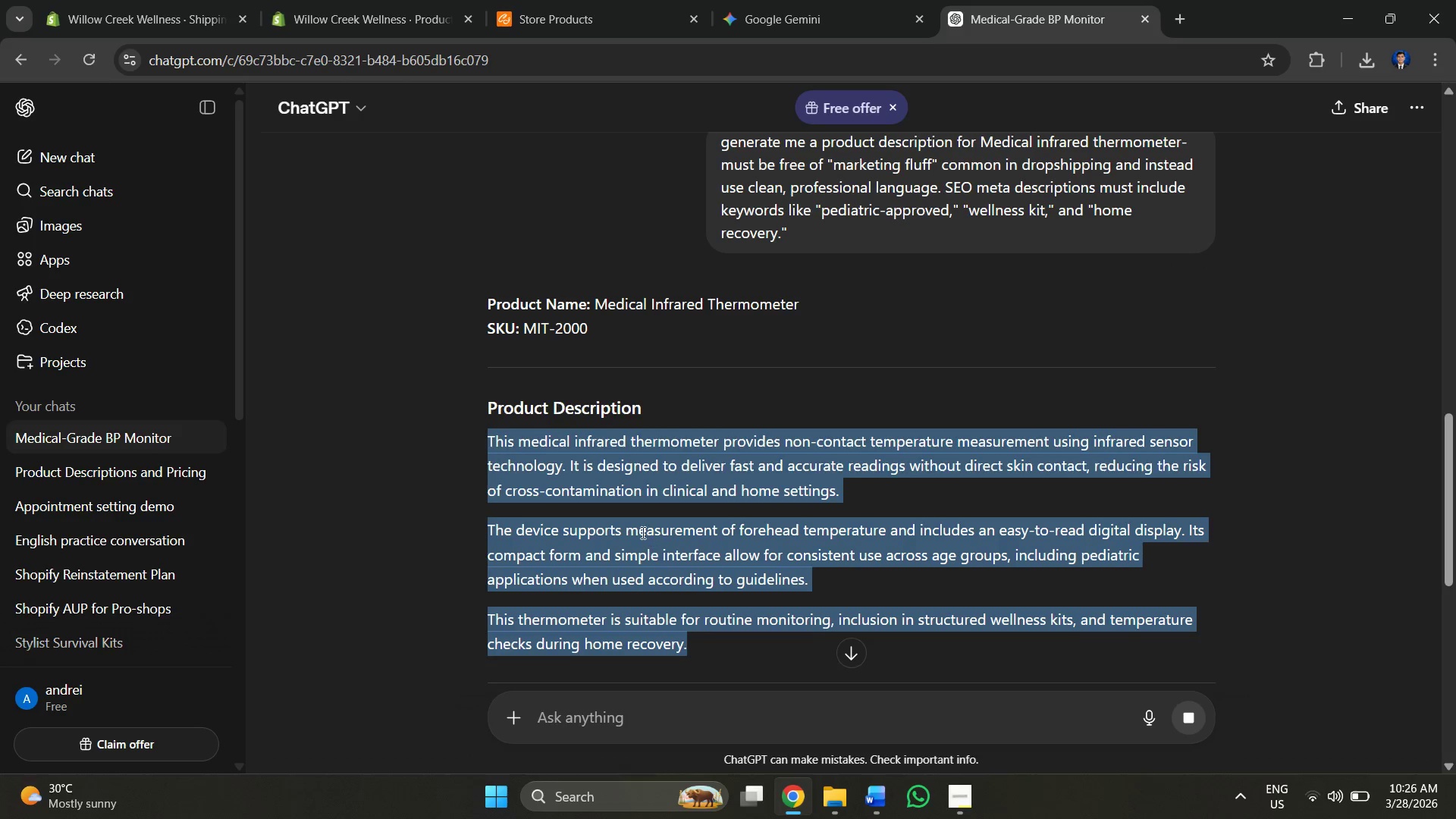 
scroll: coordinate [642, 532], scroll_direction: down, amount: 2.0
 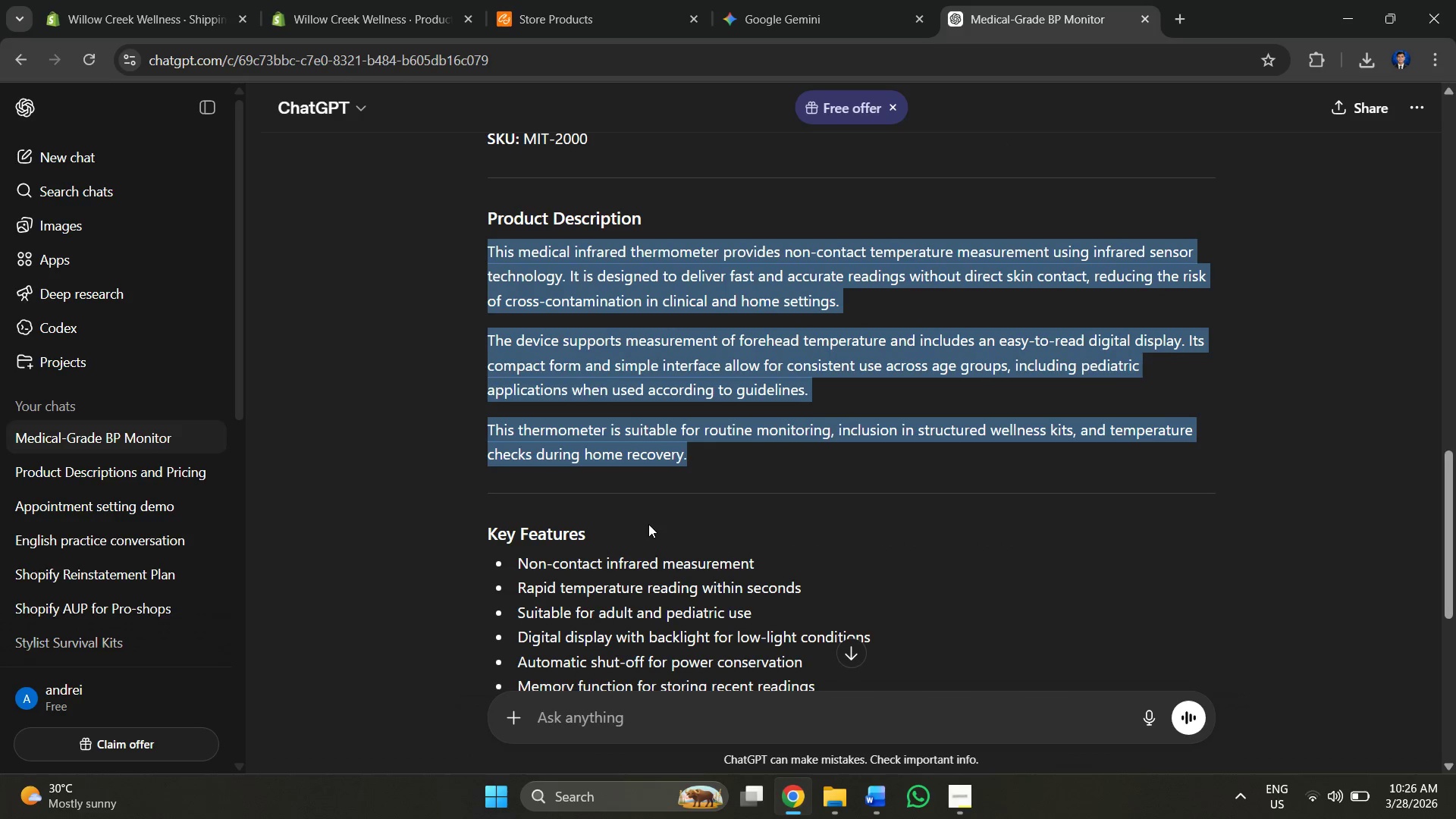 
key(Control+C)
 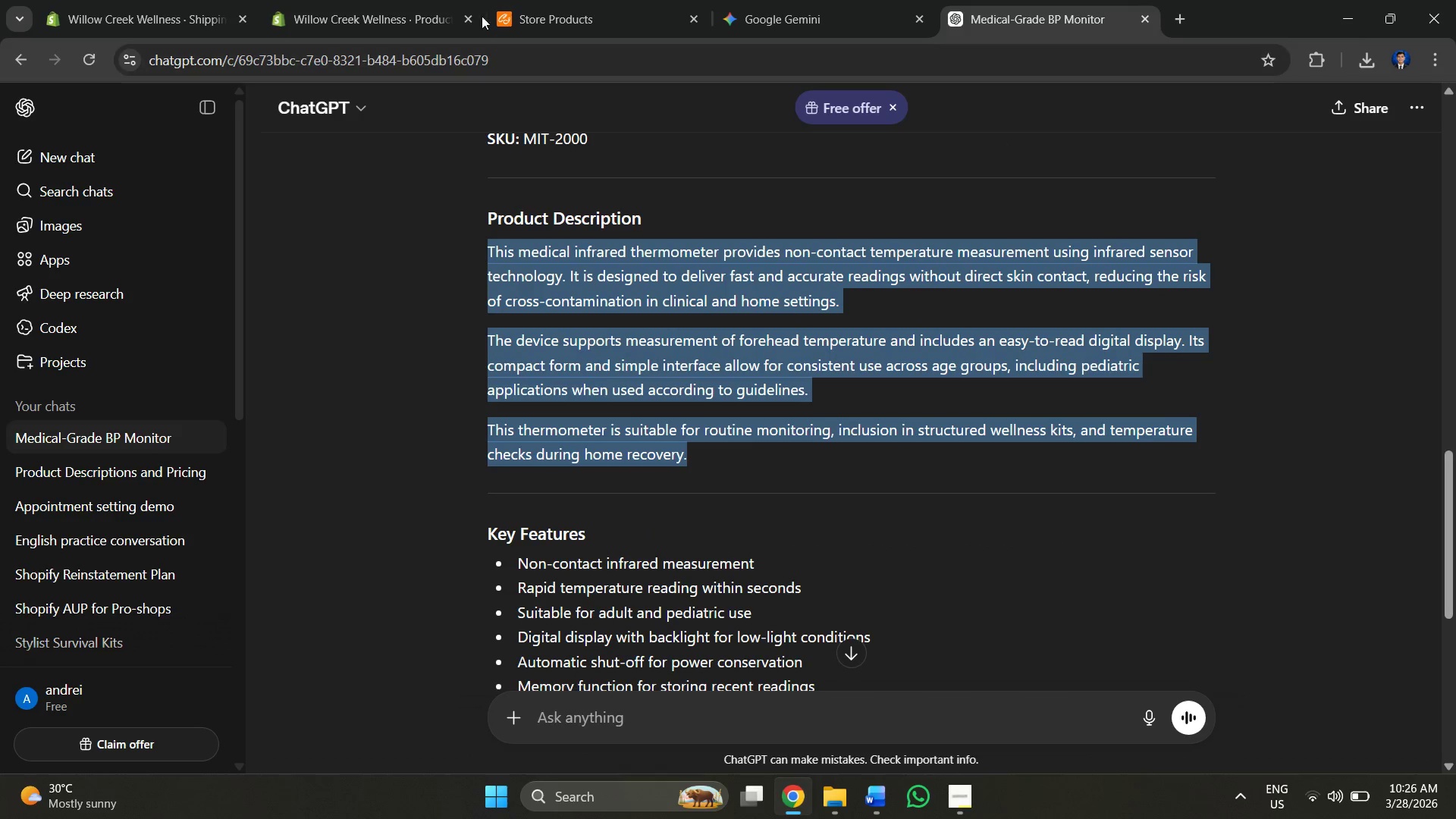 
left_click([416, 0])
 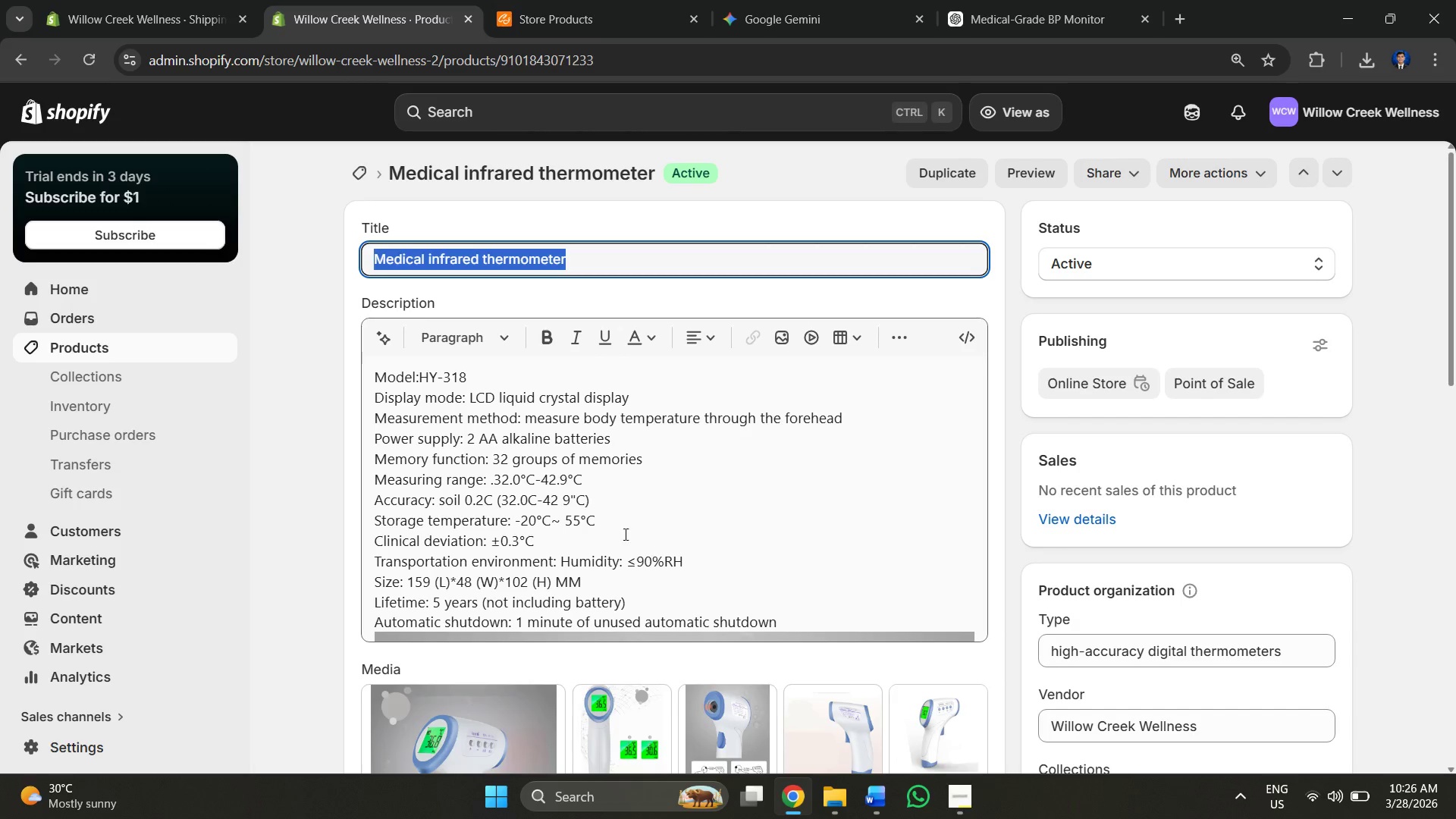 
key(Control+A)
 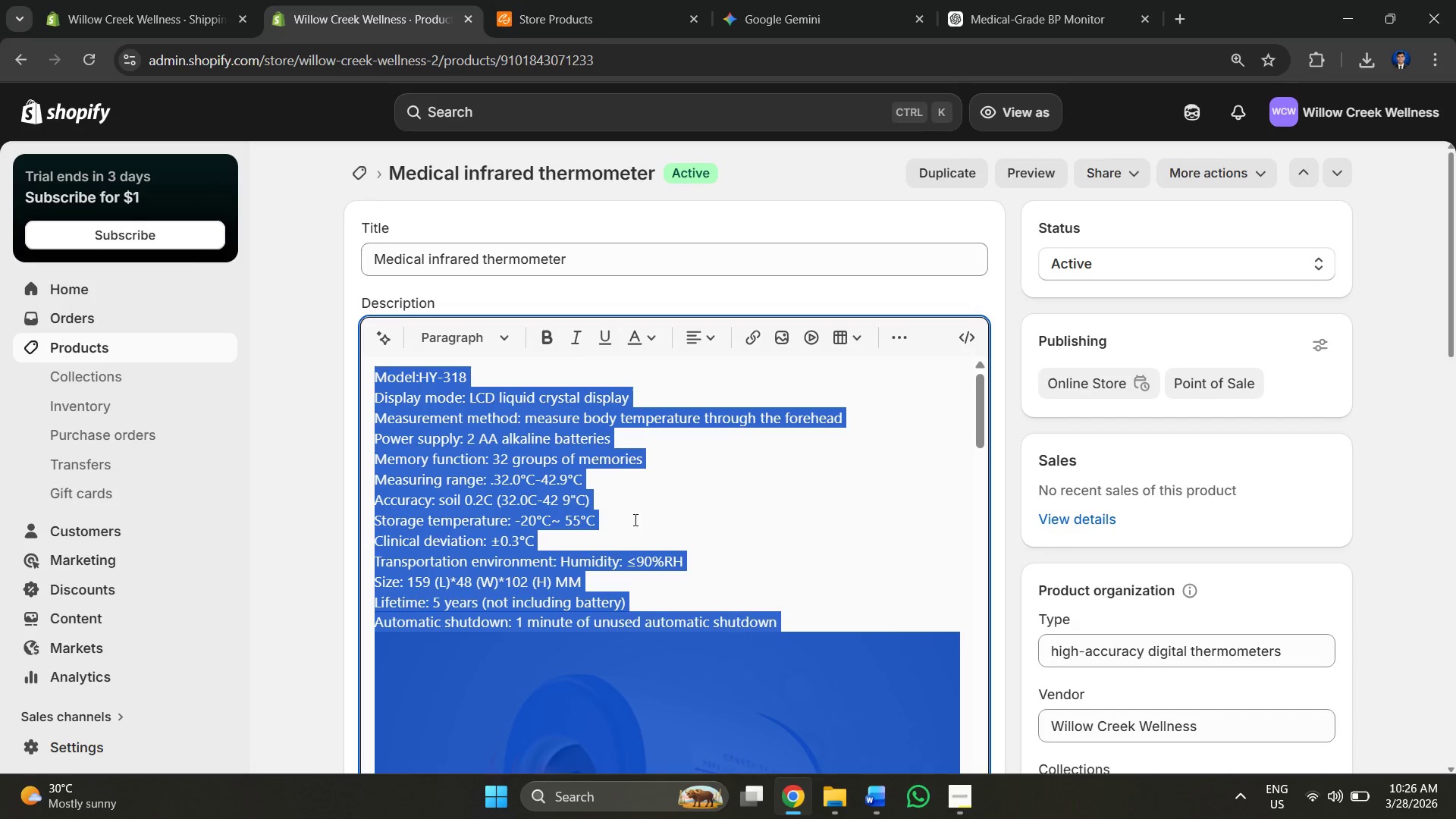 
left_click([689, 538])
 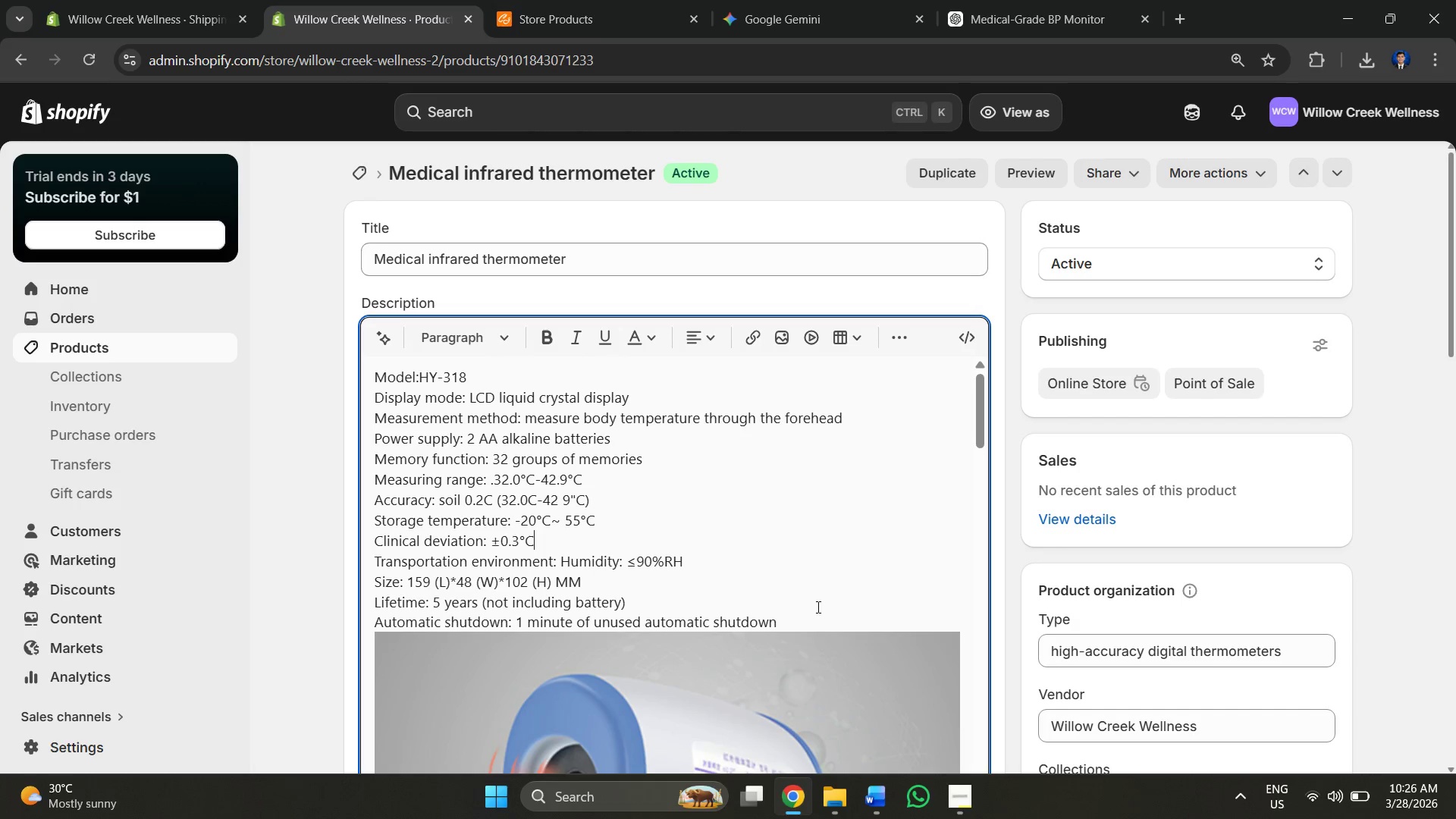 
left_click_drag(start_coordinate=[817, 607], to_coordinate=[351, 364])
 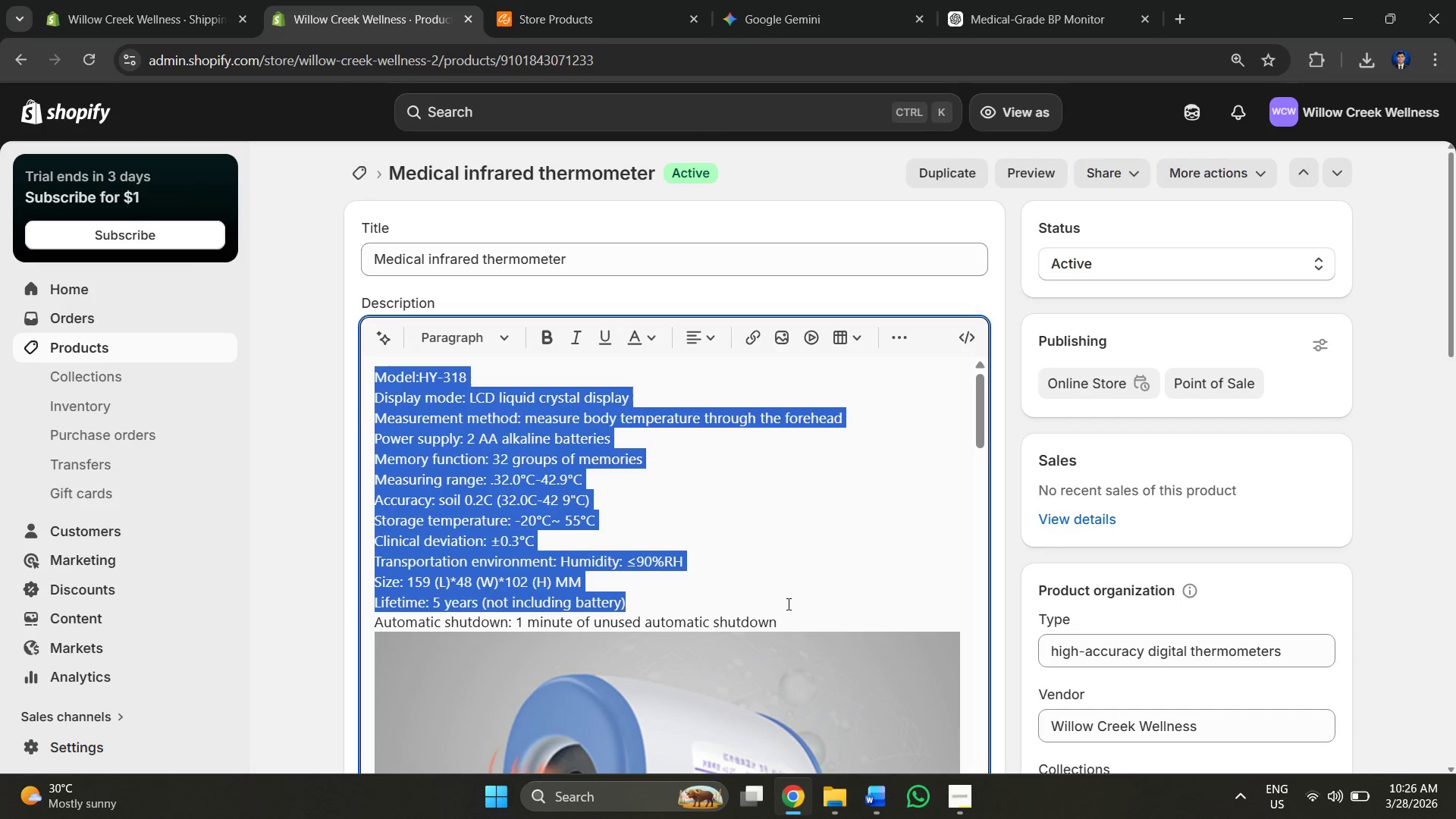 
left_click([787, 604])
 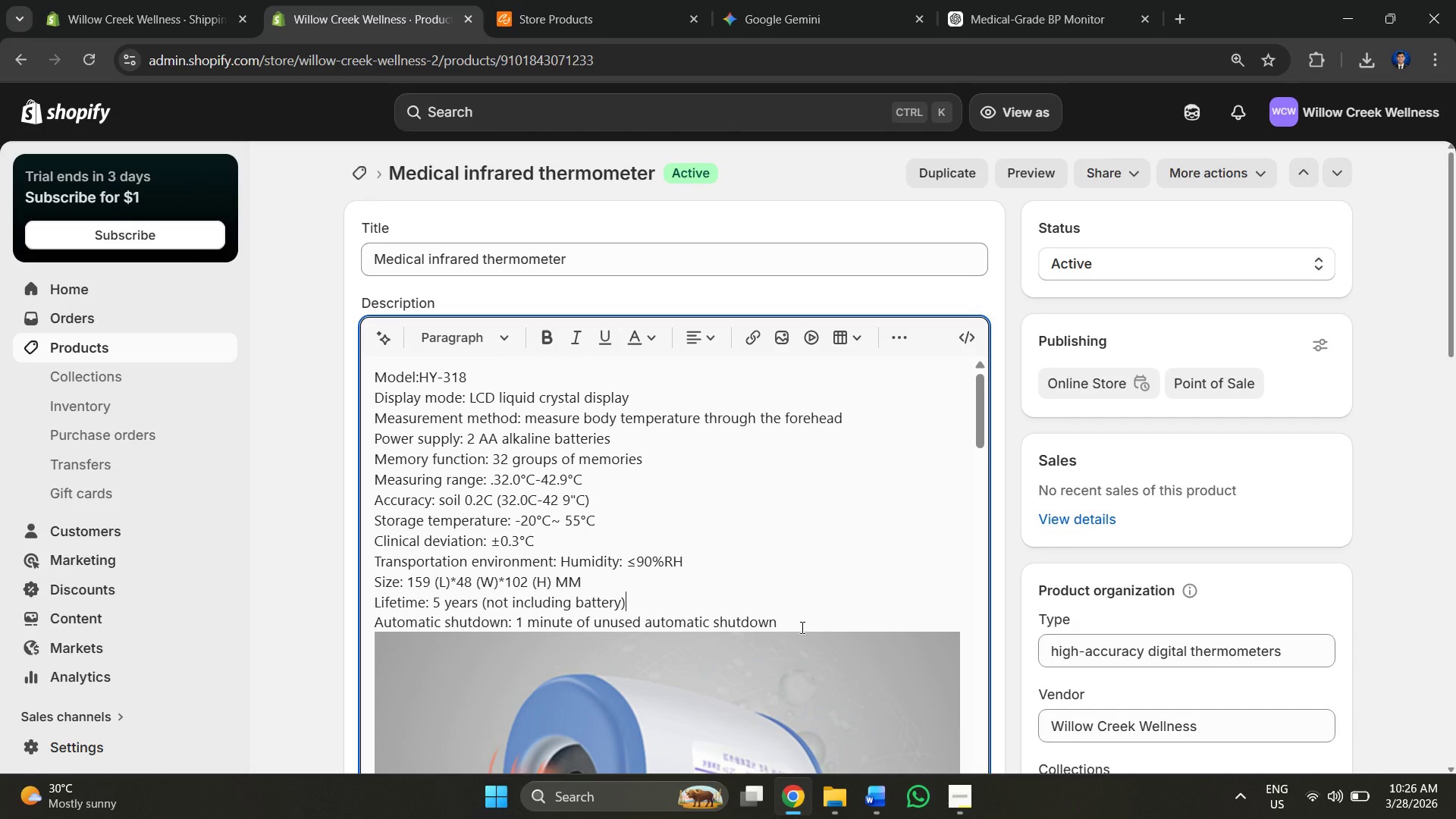 
left_click_drag(start_coordinate=[801, 627], to_coordinate=[377, 363])
 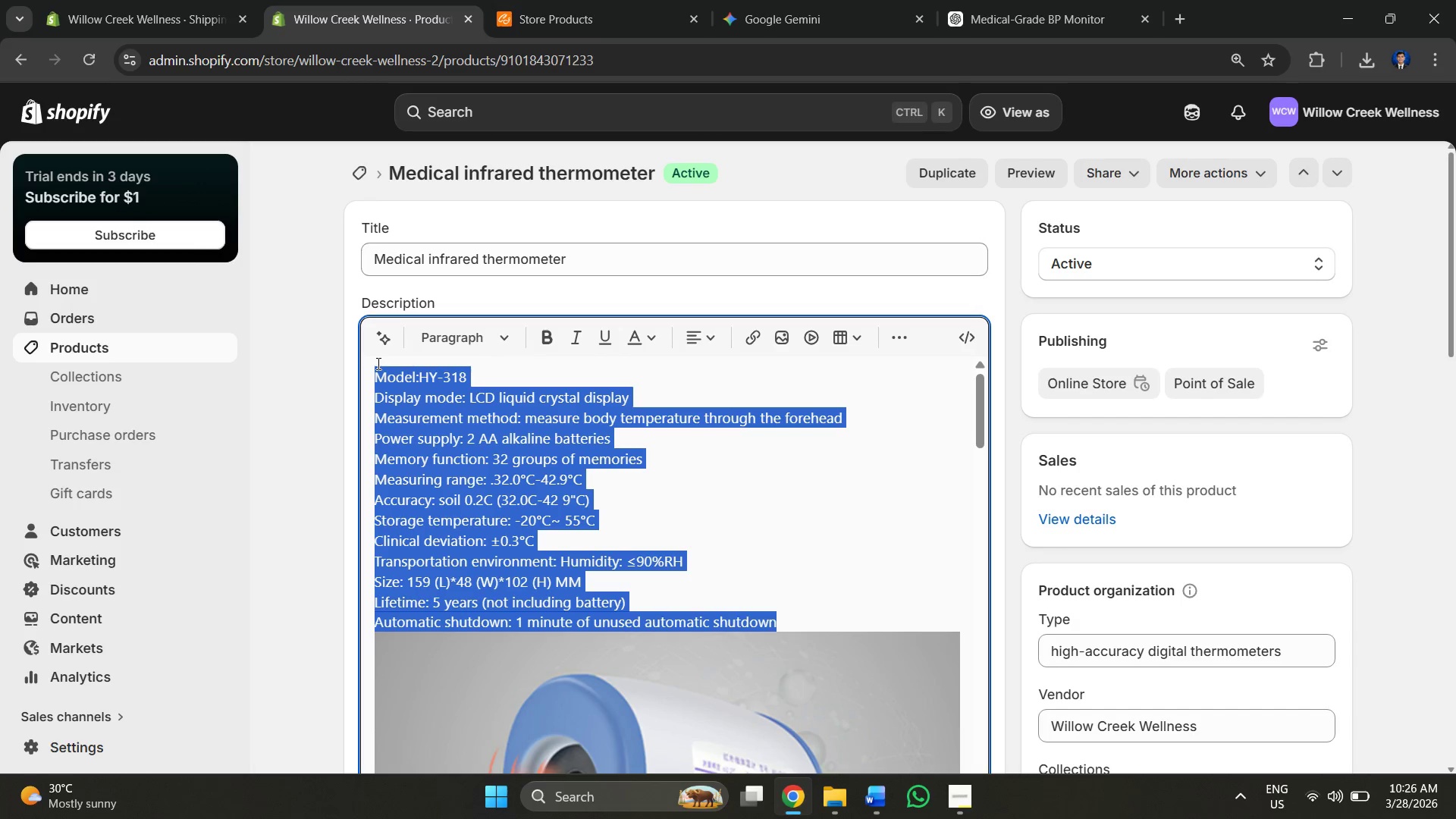 
key(Control+V)
 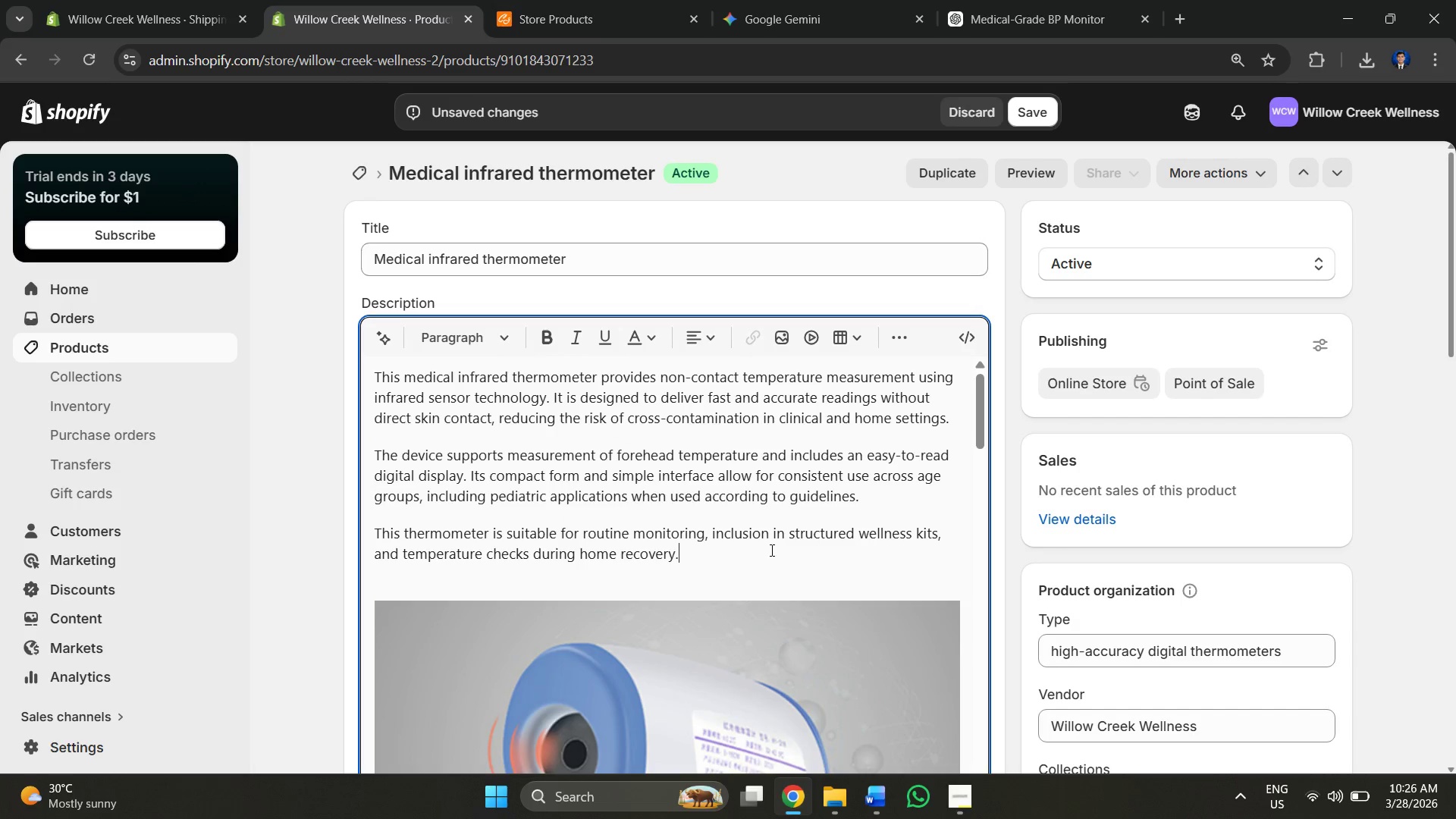 
key(Enter)
 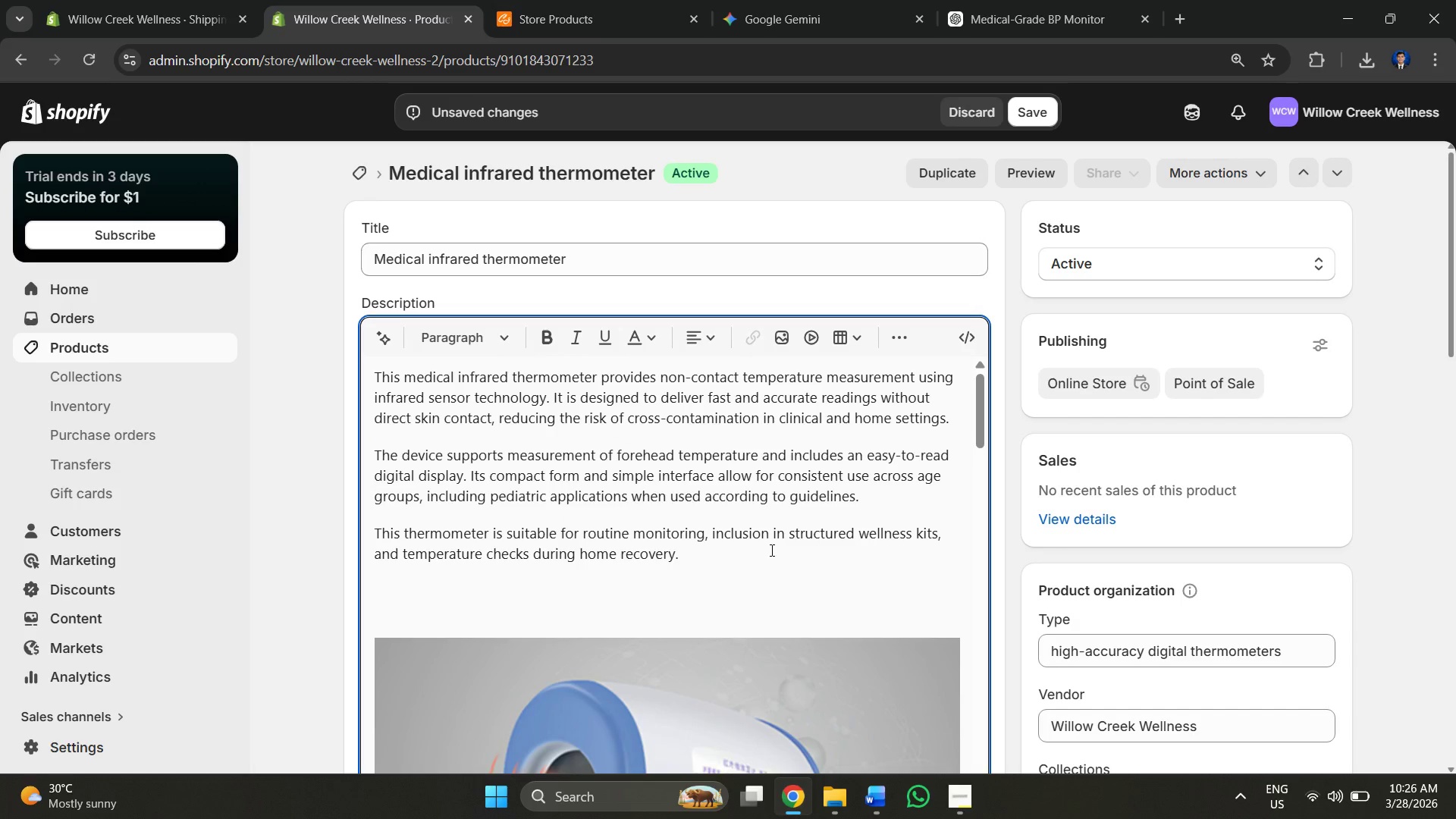 
key(Alt+AltLeft)
 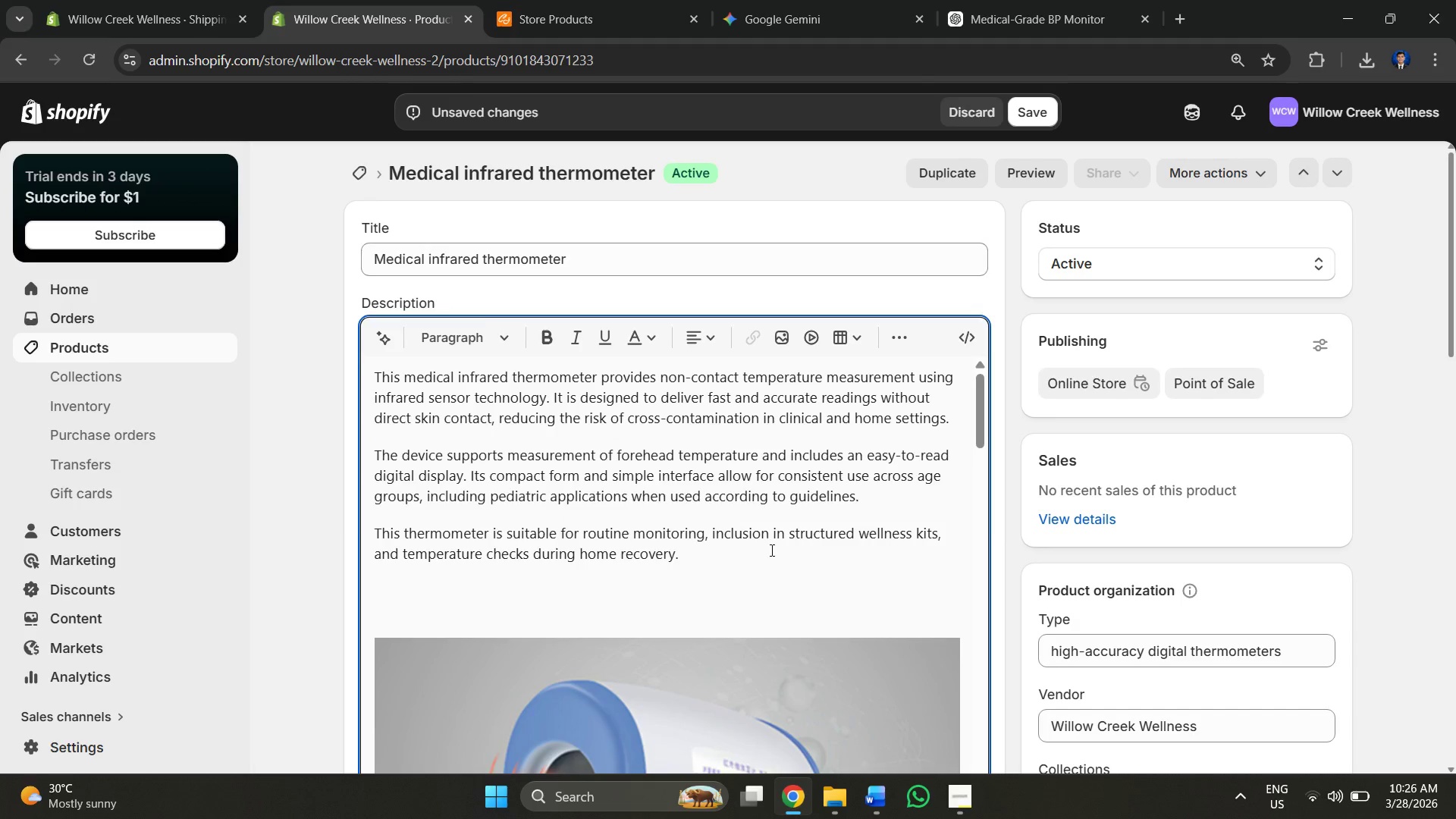 
key(Alt+Tab)